 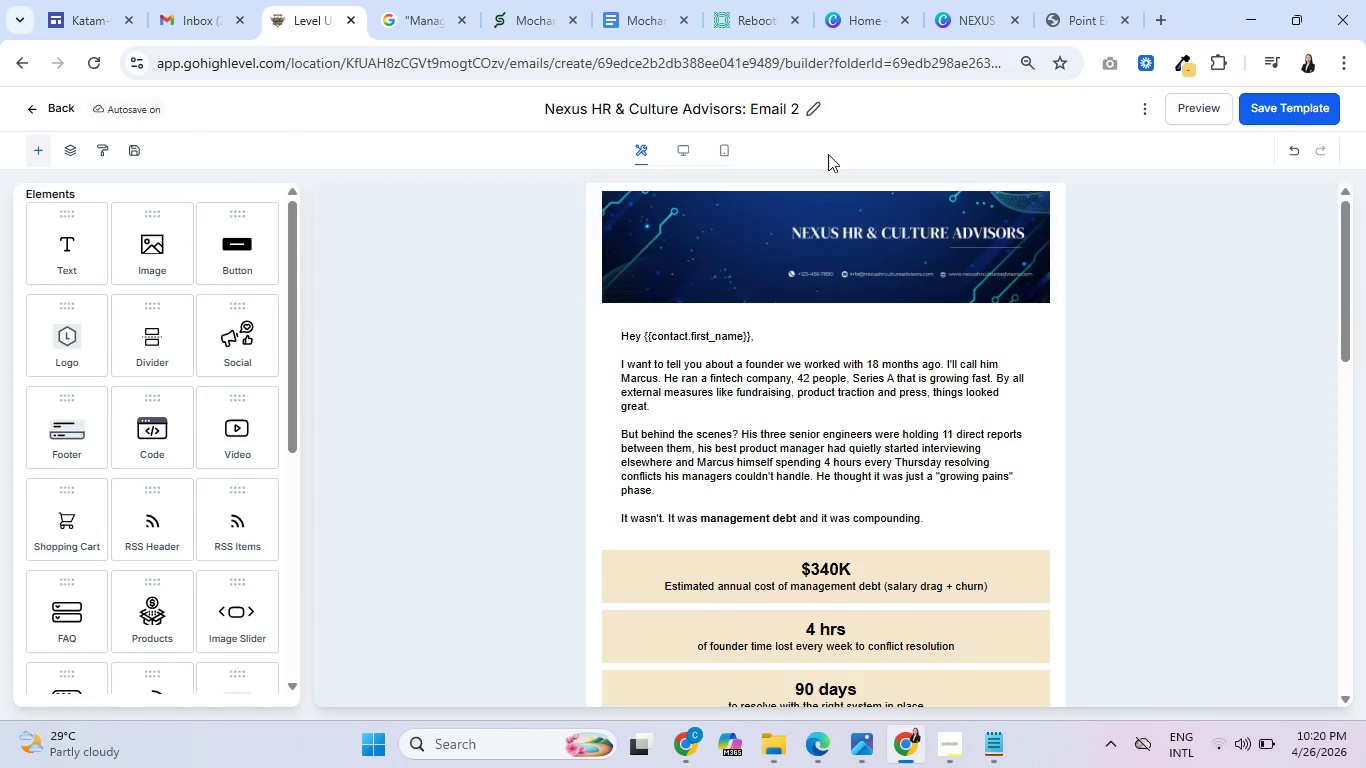 
left_click([722, 146])
 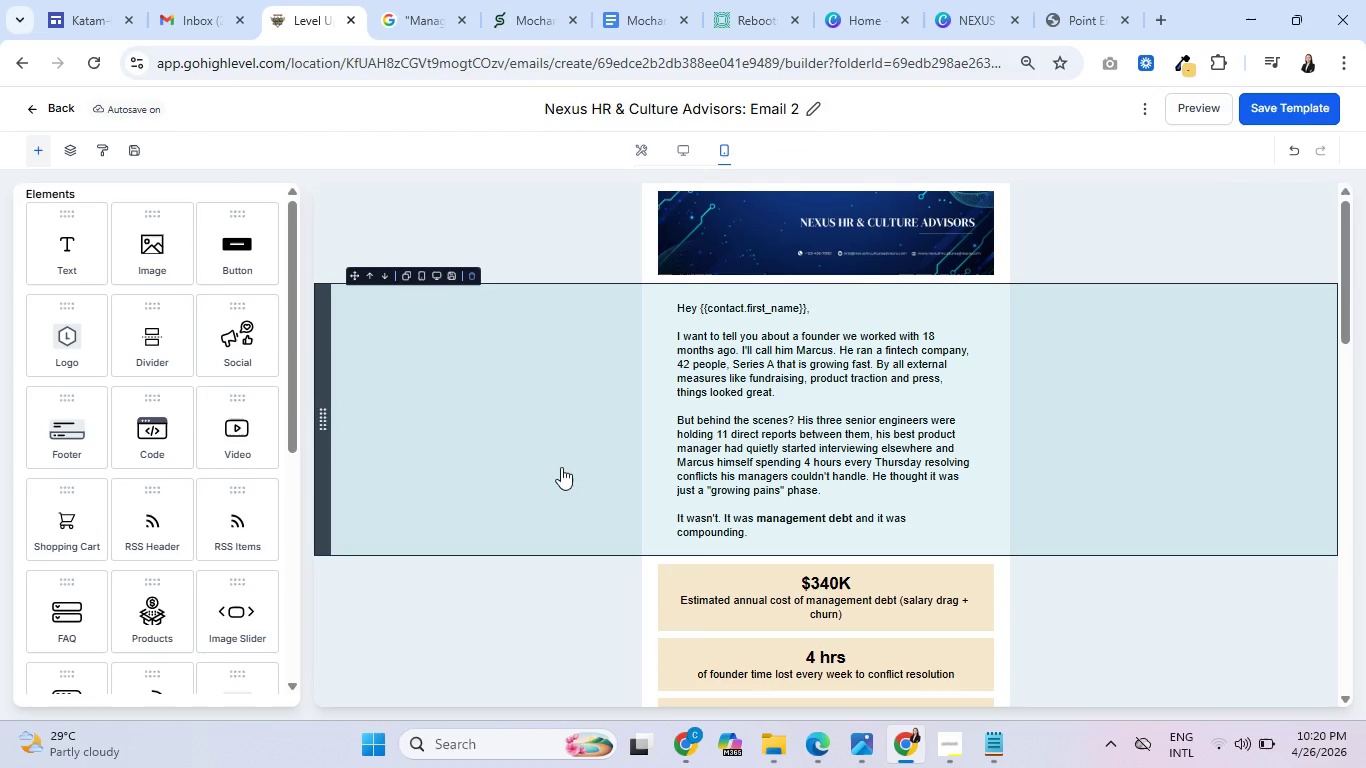 
scroll: coordinate [603, 447], scroll_direction: down, amount: 10.0
 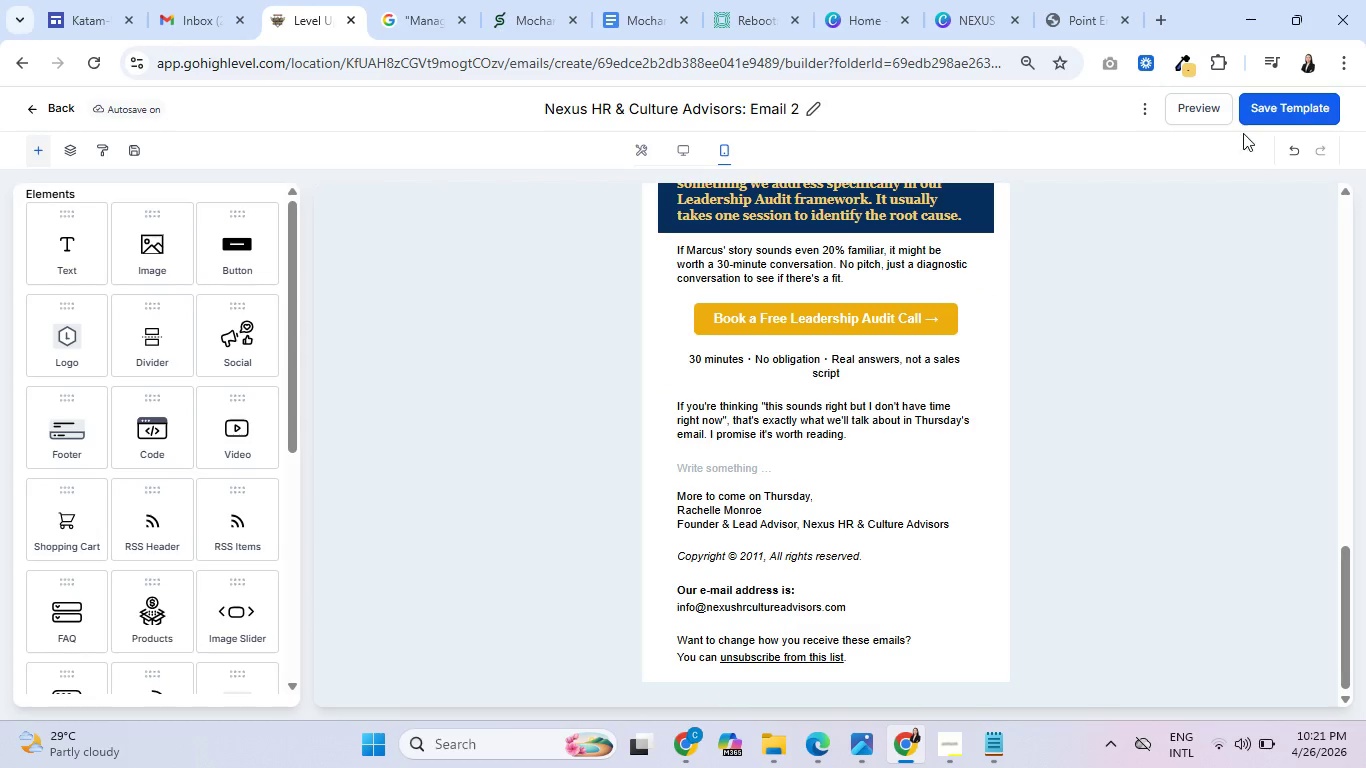 
left_click([1211, 109])
 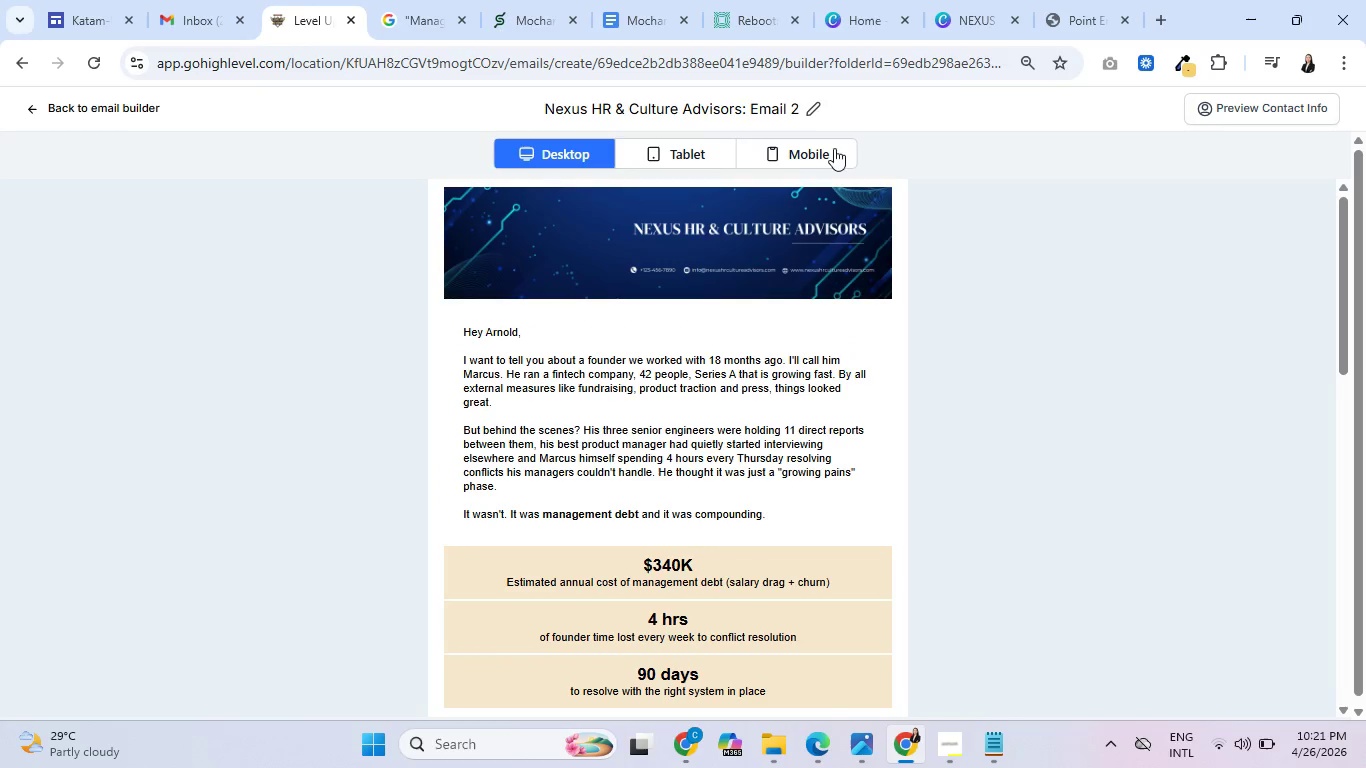 
left_click([799, 152])